 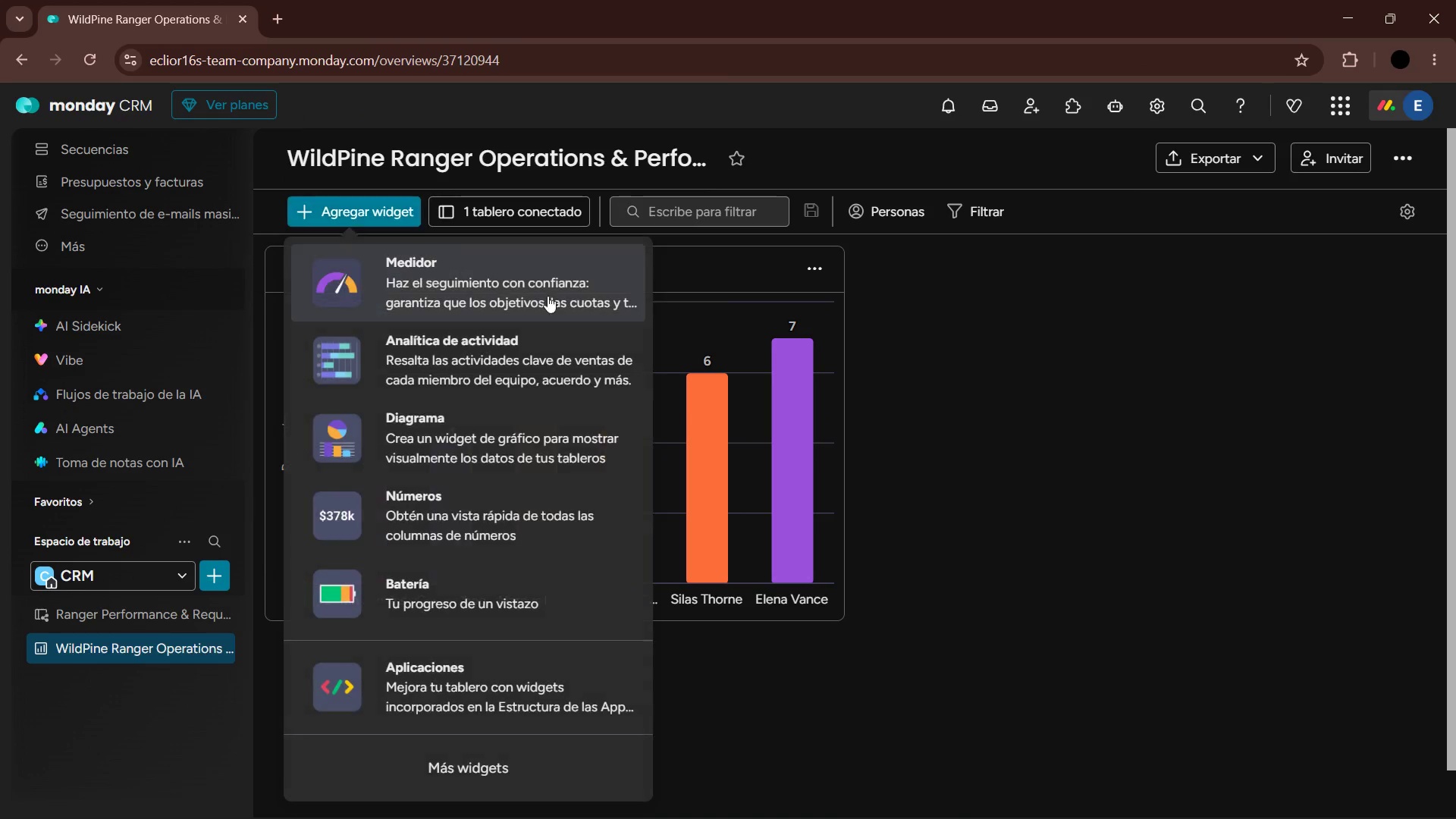 
left_click([529, 584])
 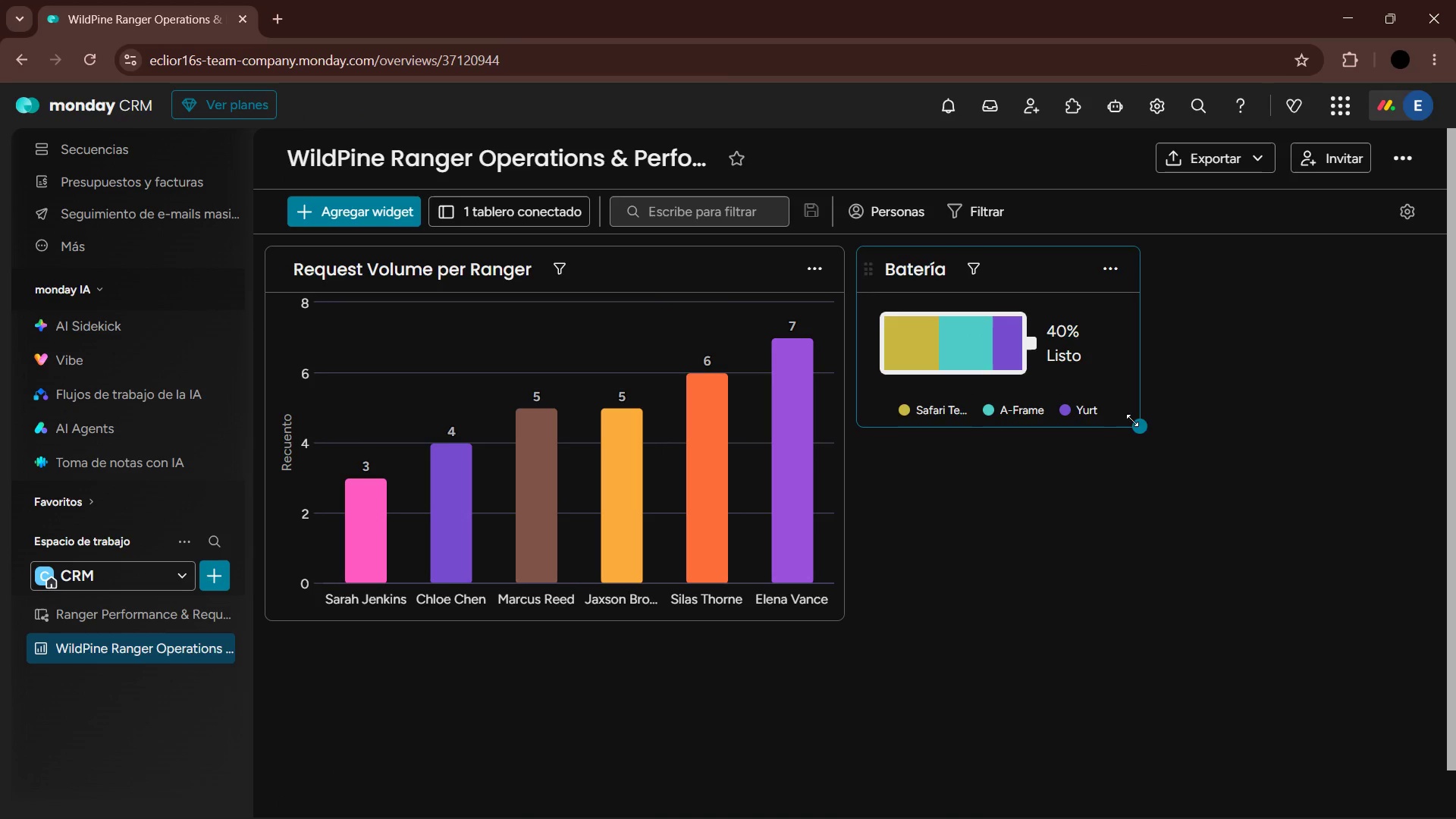 
left_click_drag(start_coordinate=[1136, 427], to_coordinate=[1298, 453])
 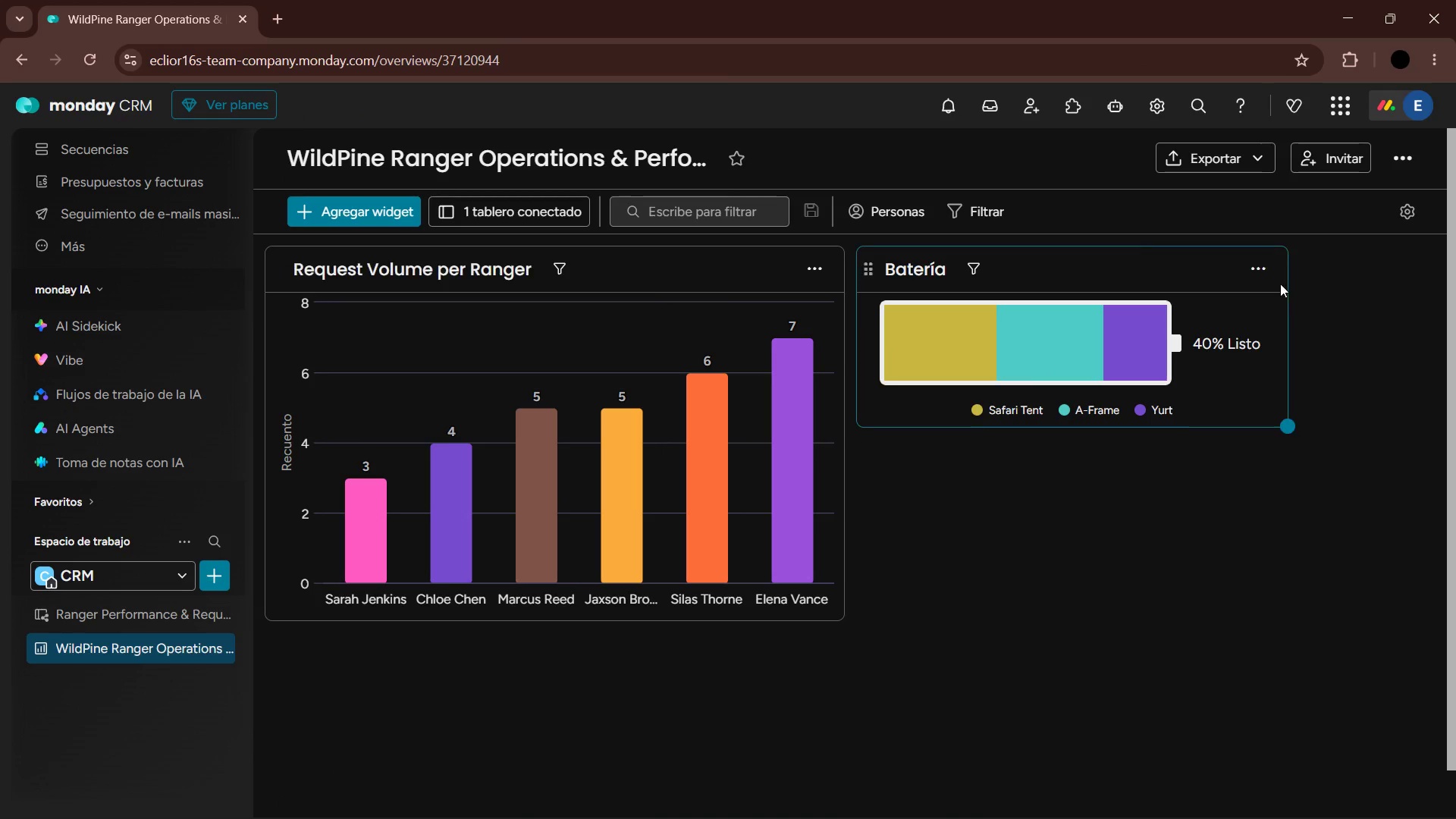 
left_click([1262, 273])
 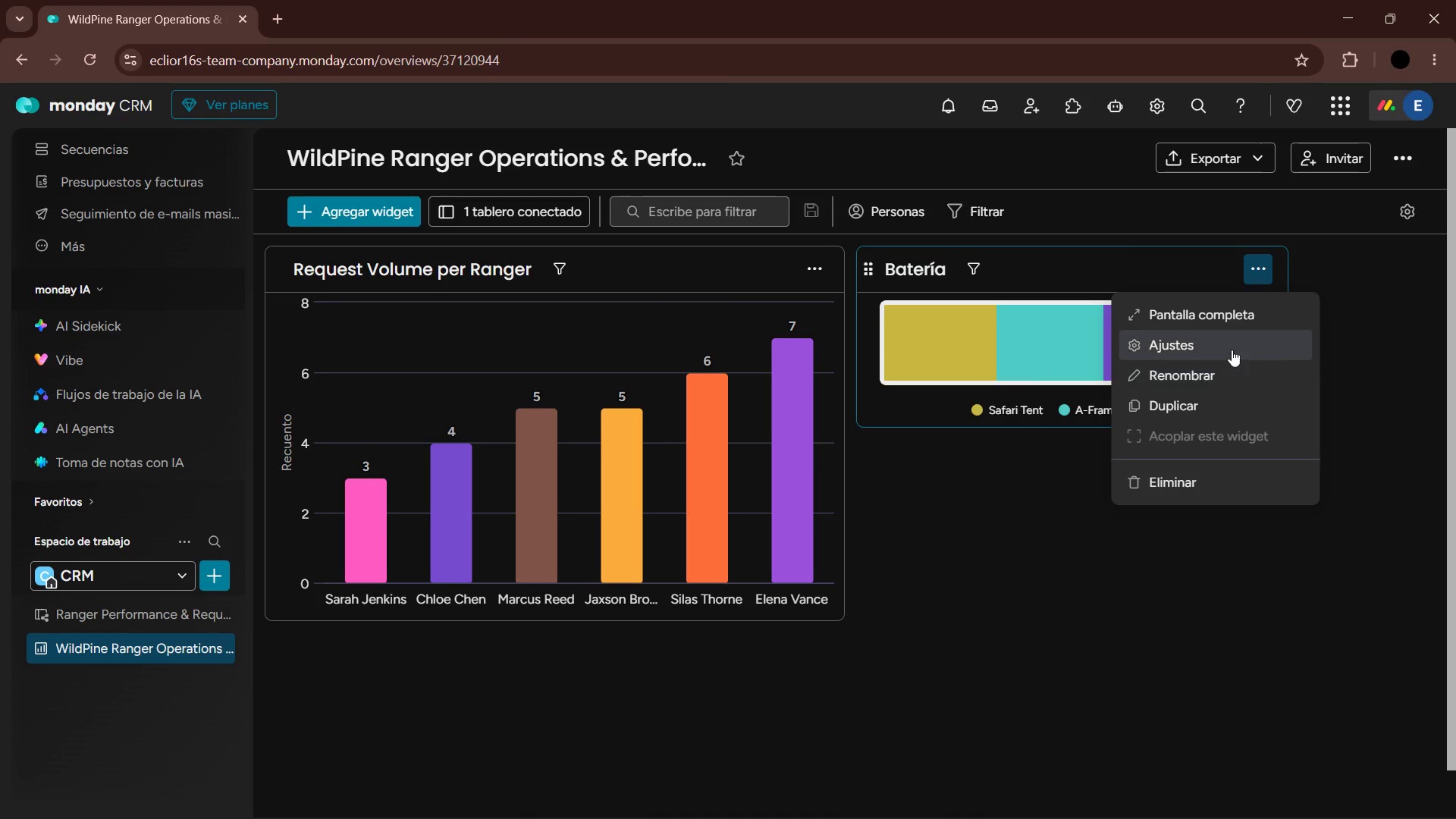 
left_click([1217, 349])
 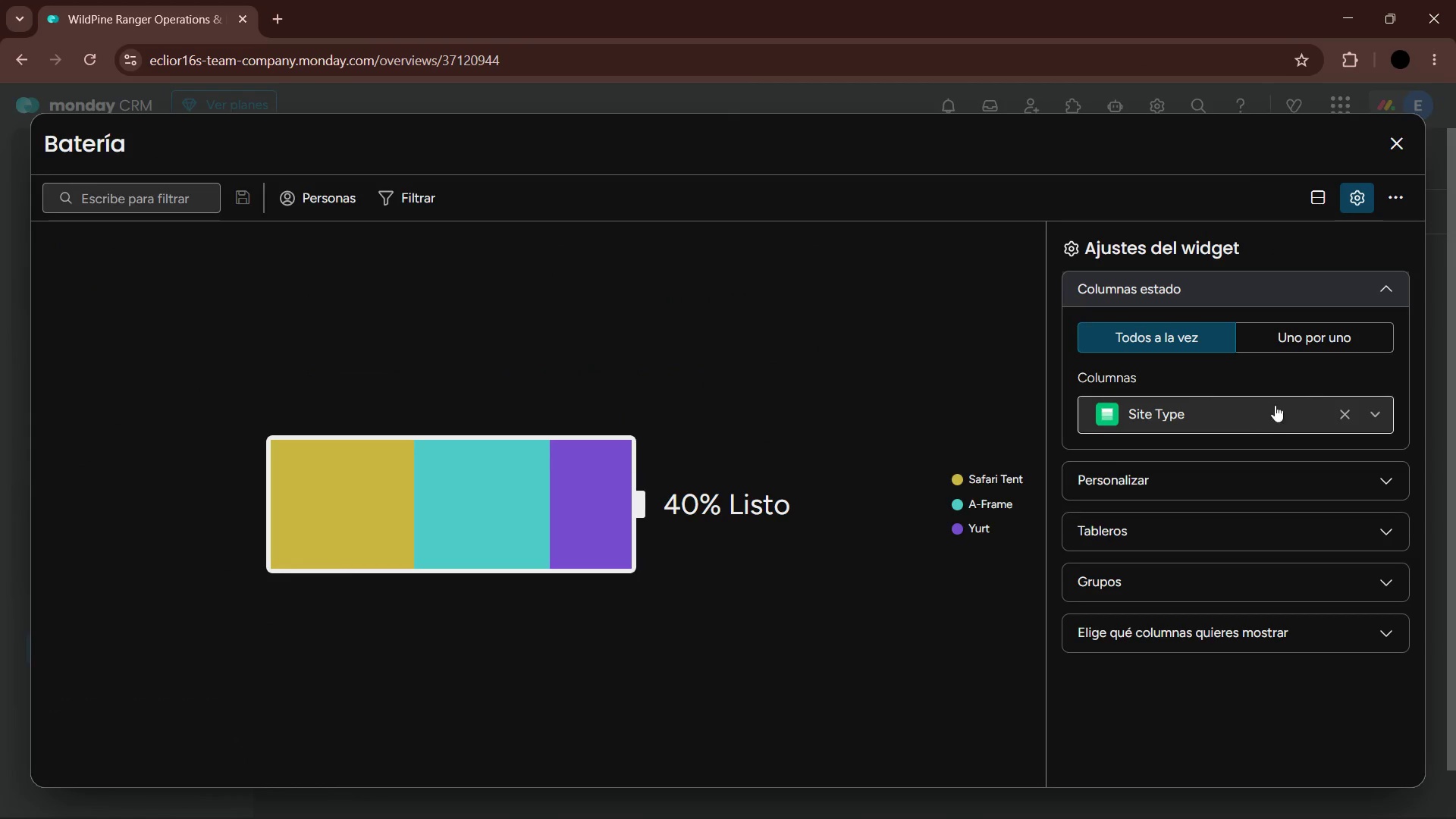 
left_click([1286, 412])
 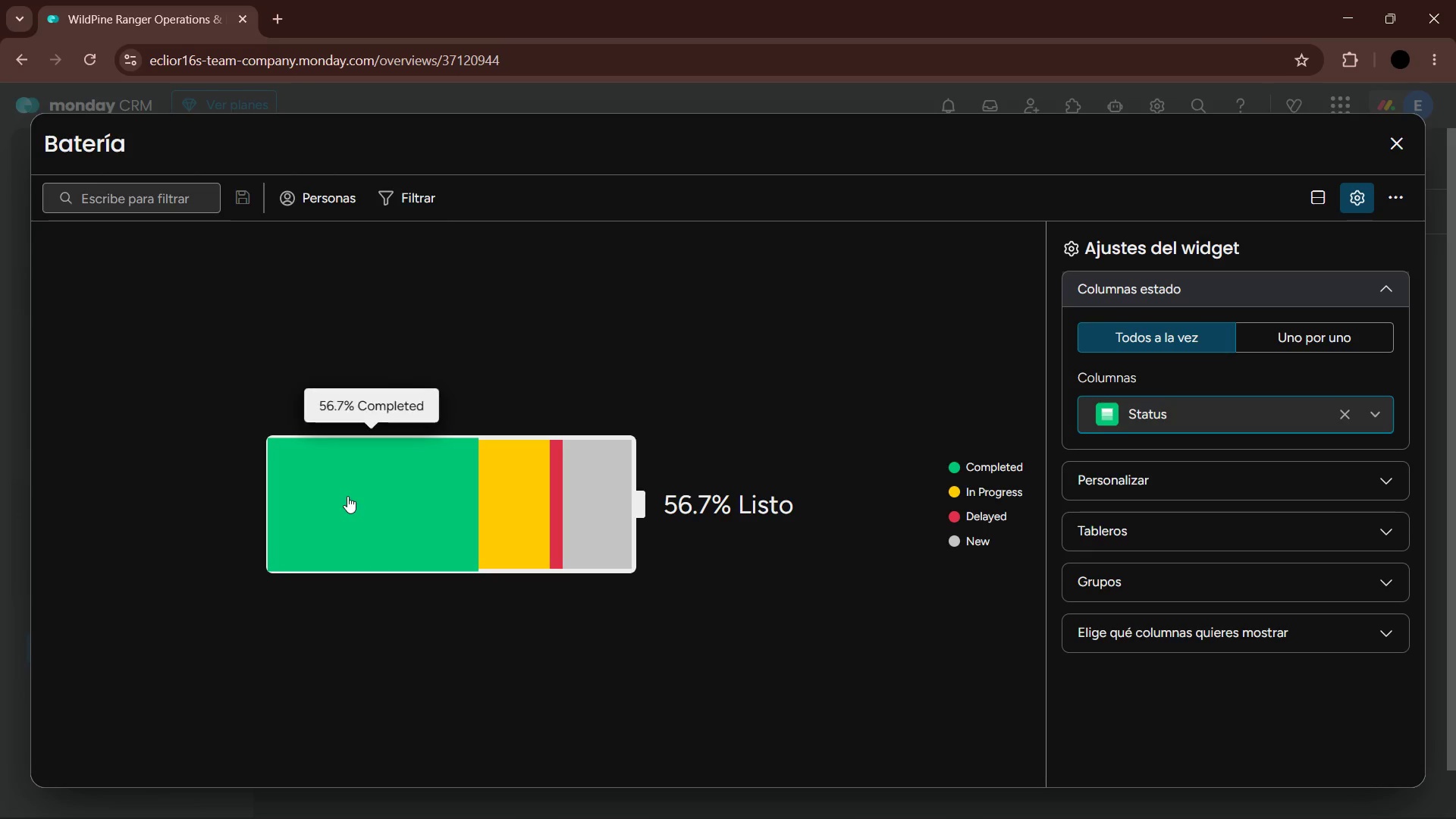 
left_click([1233, 472])
 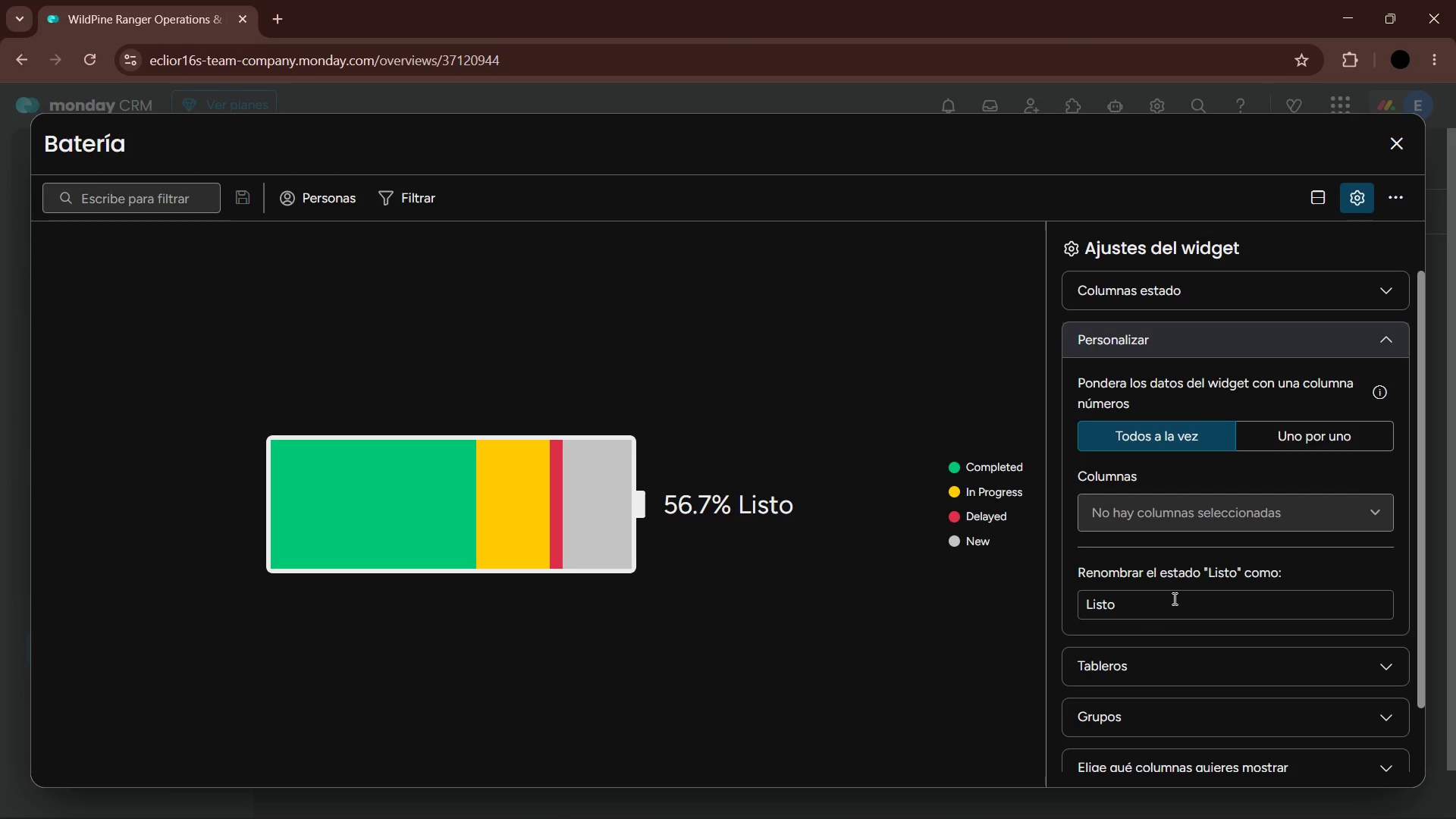 
double_click([1109, 604])
 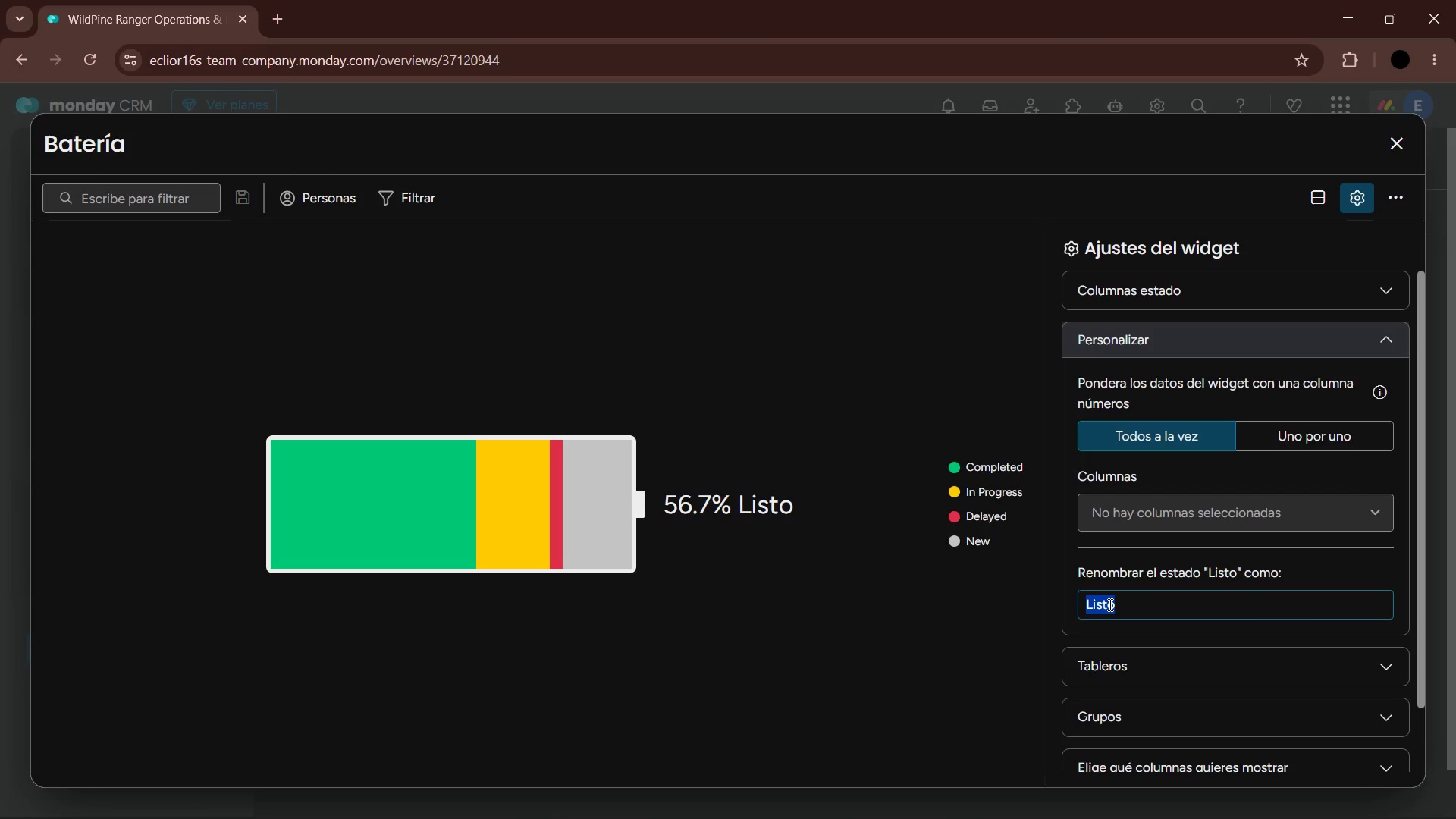 
type(Completed)
 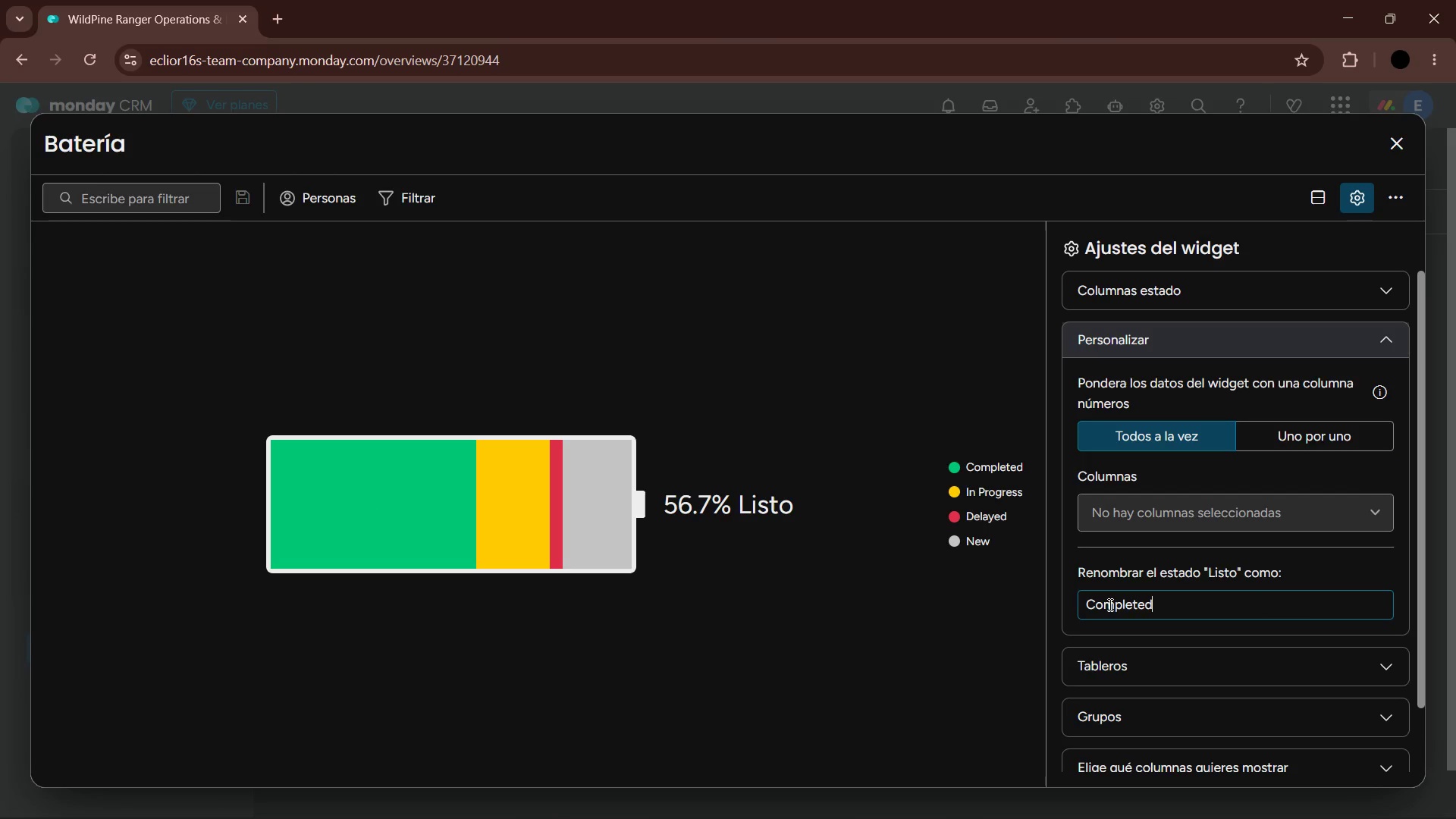 
key(Enter)
 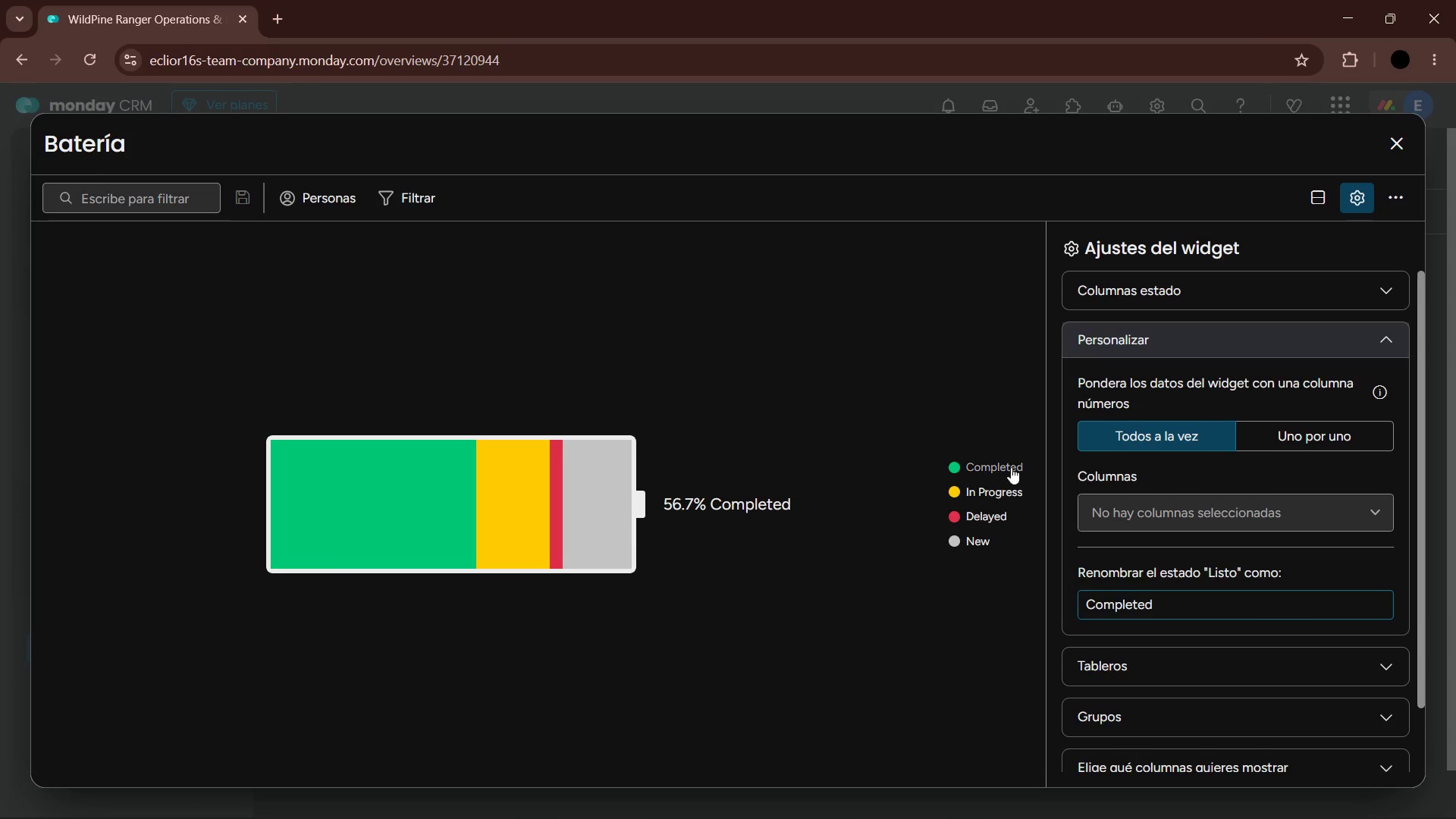 
left_click([1384, 337])
 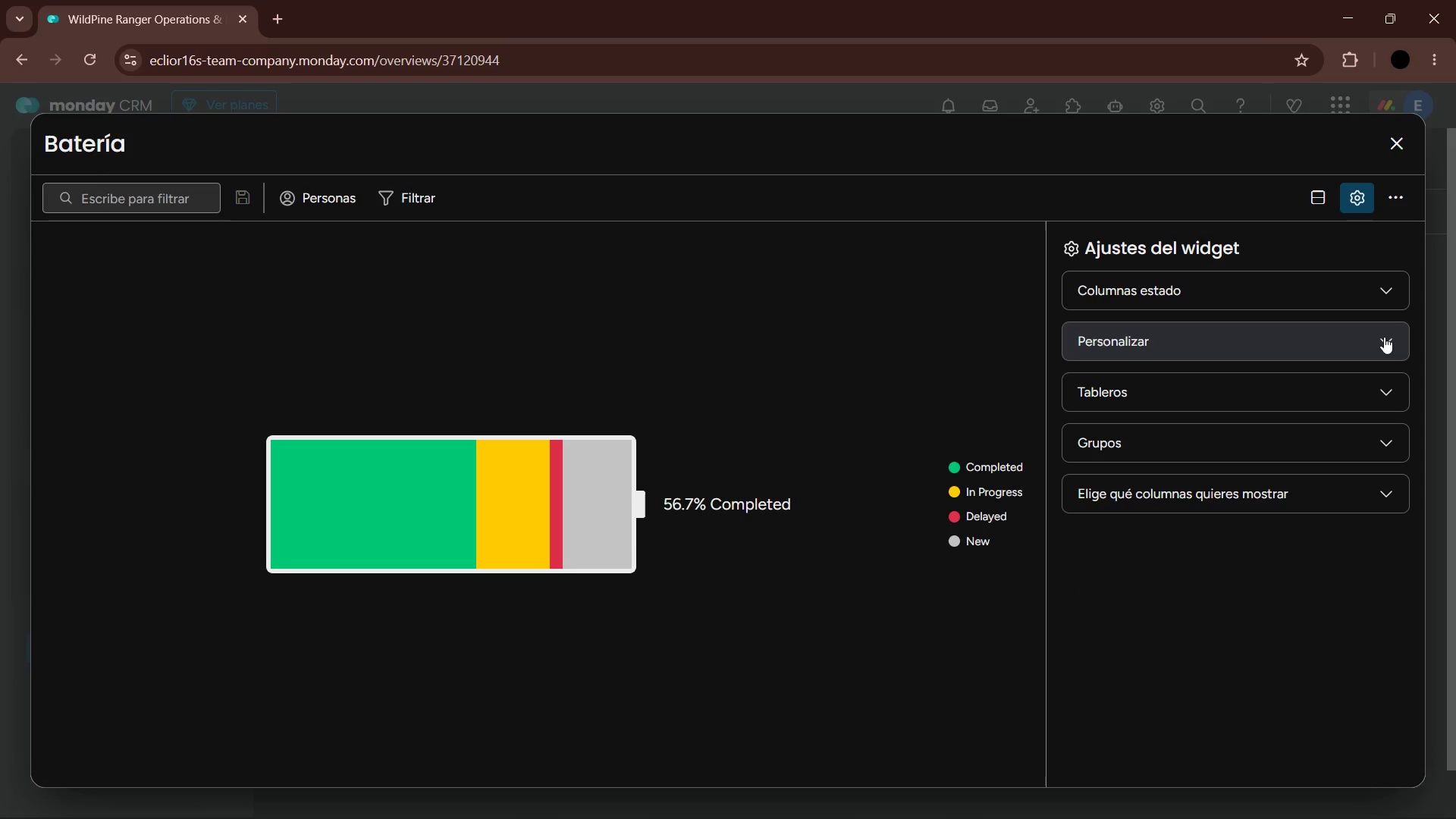 
wait(18.22)
 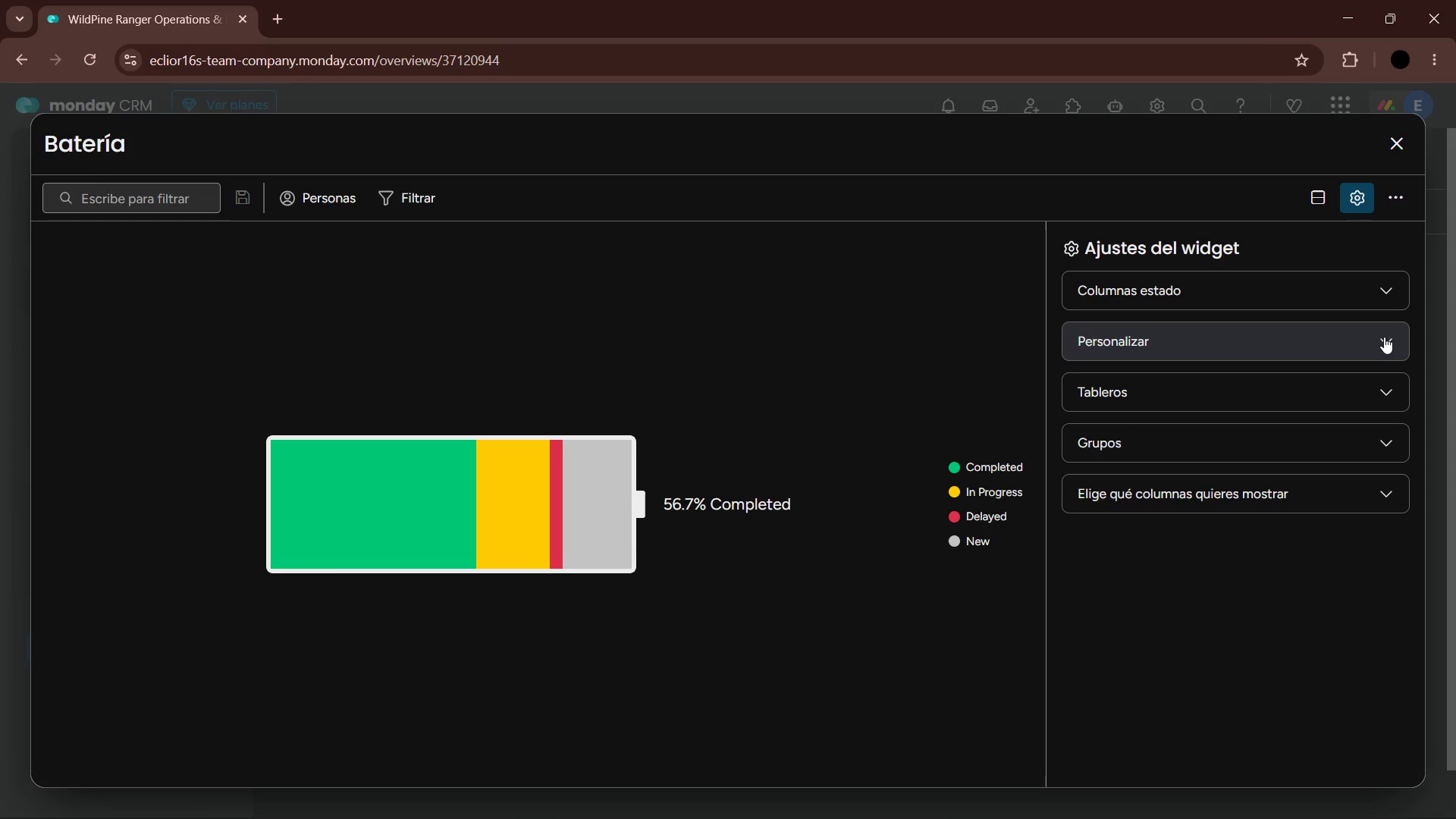 
double_click([124, 140])
 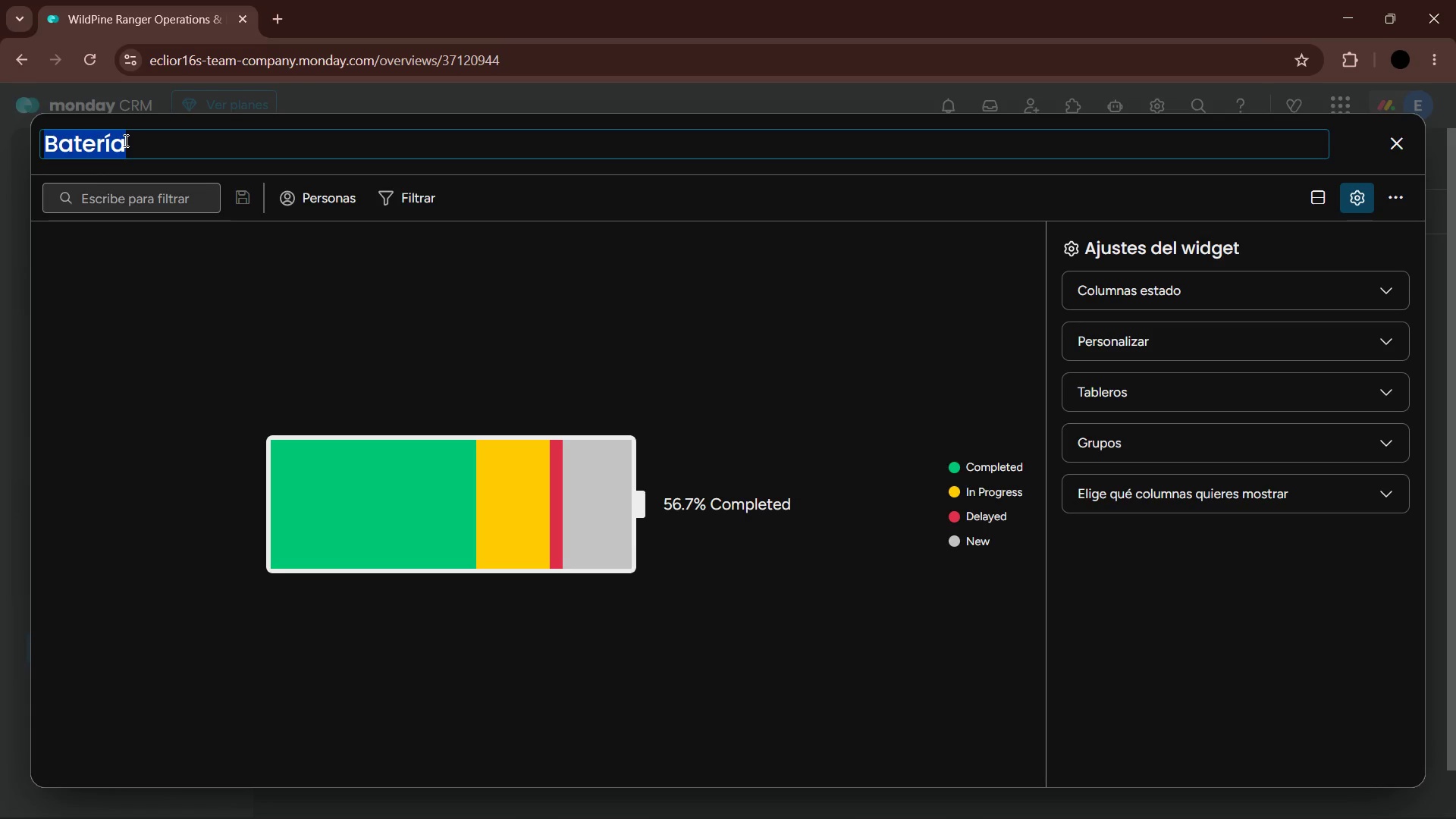 
type(Overall Task Completion Status)
 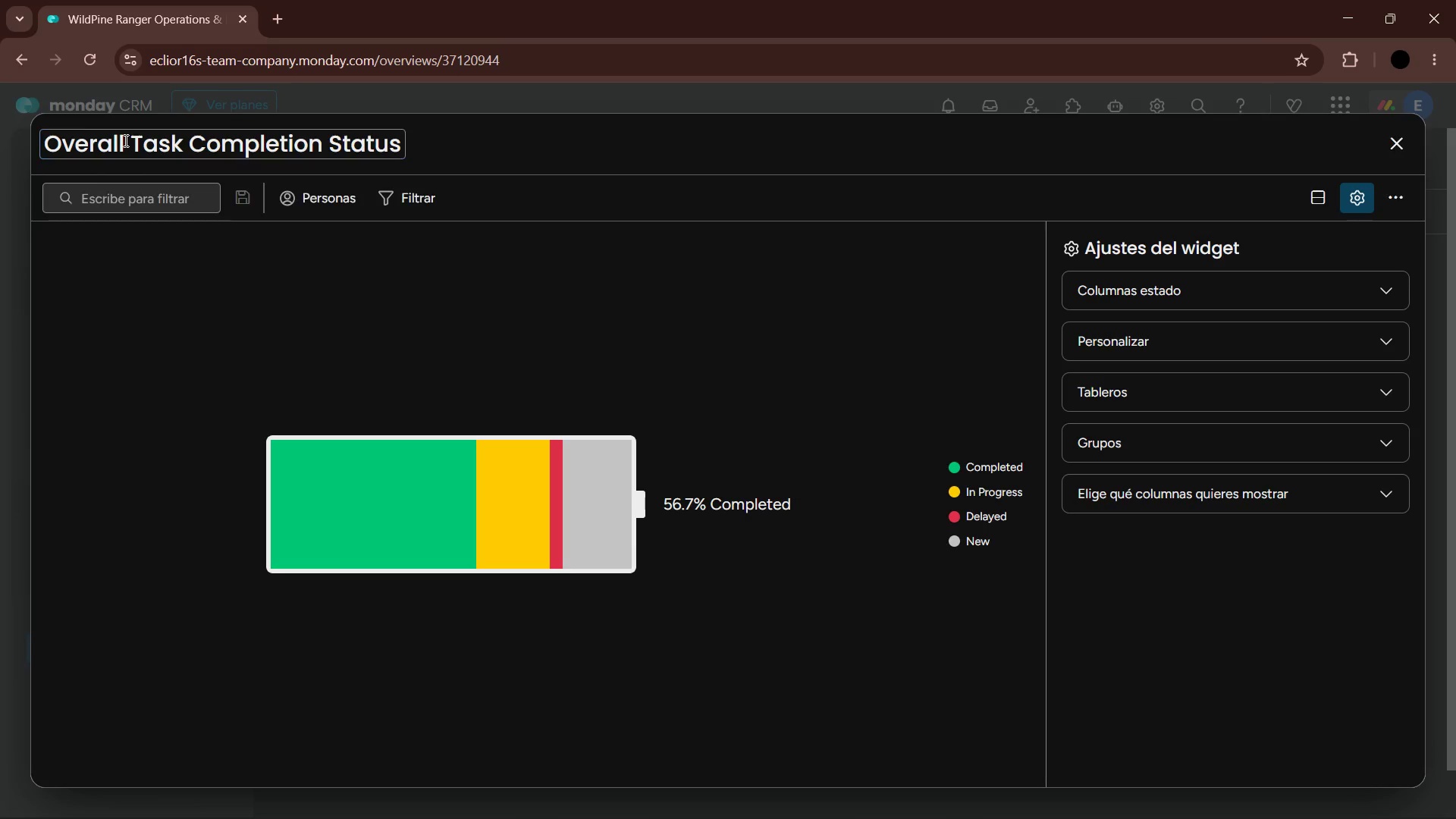 
key(Enter)
 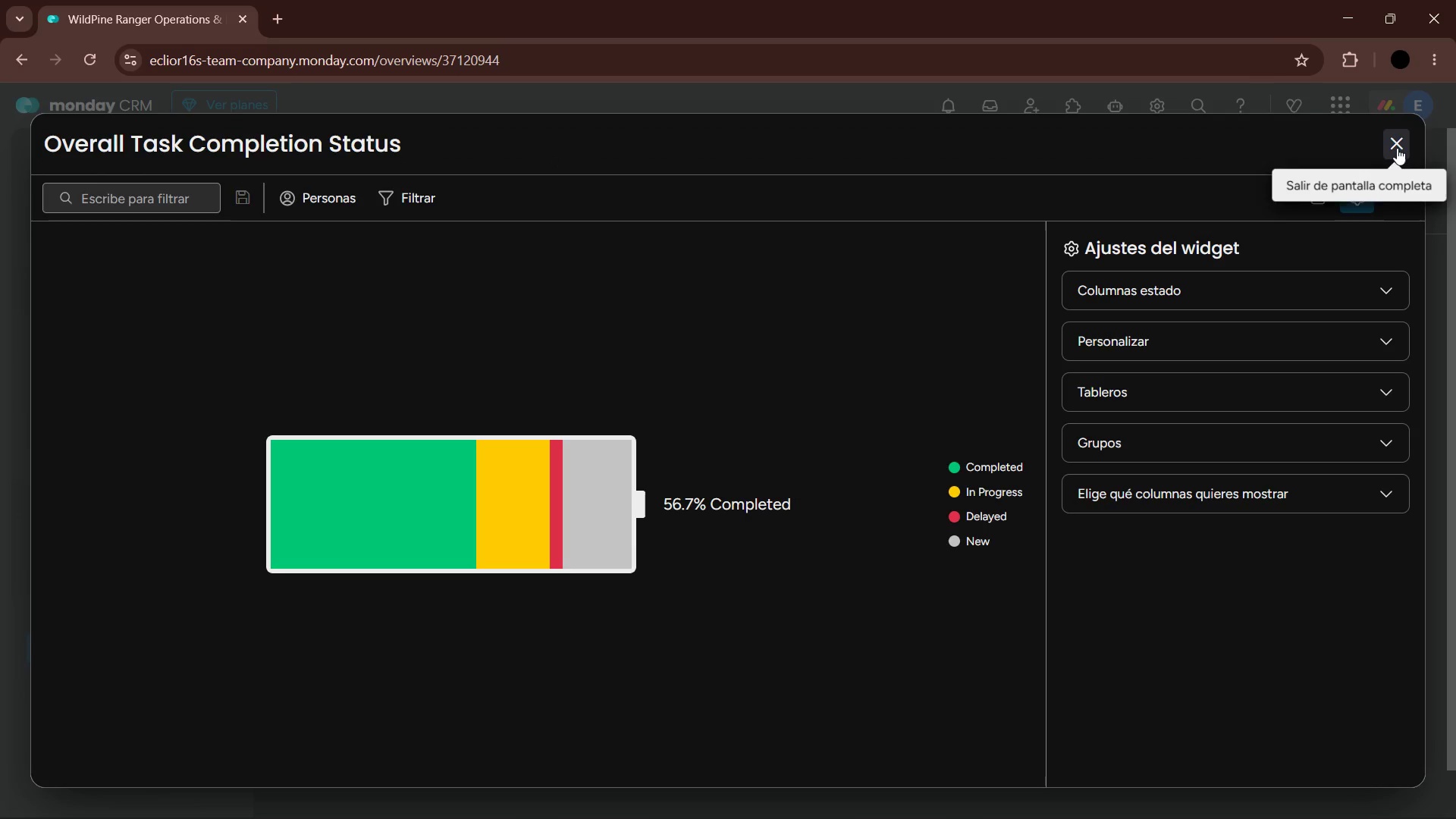 
left_click([1397, 148])
 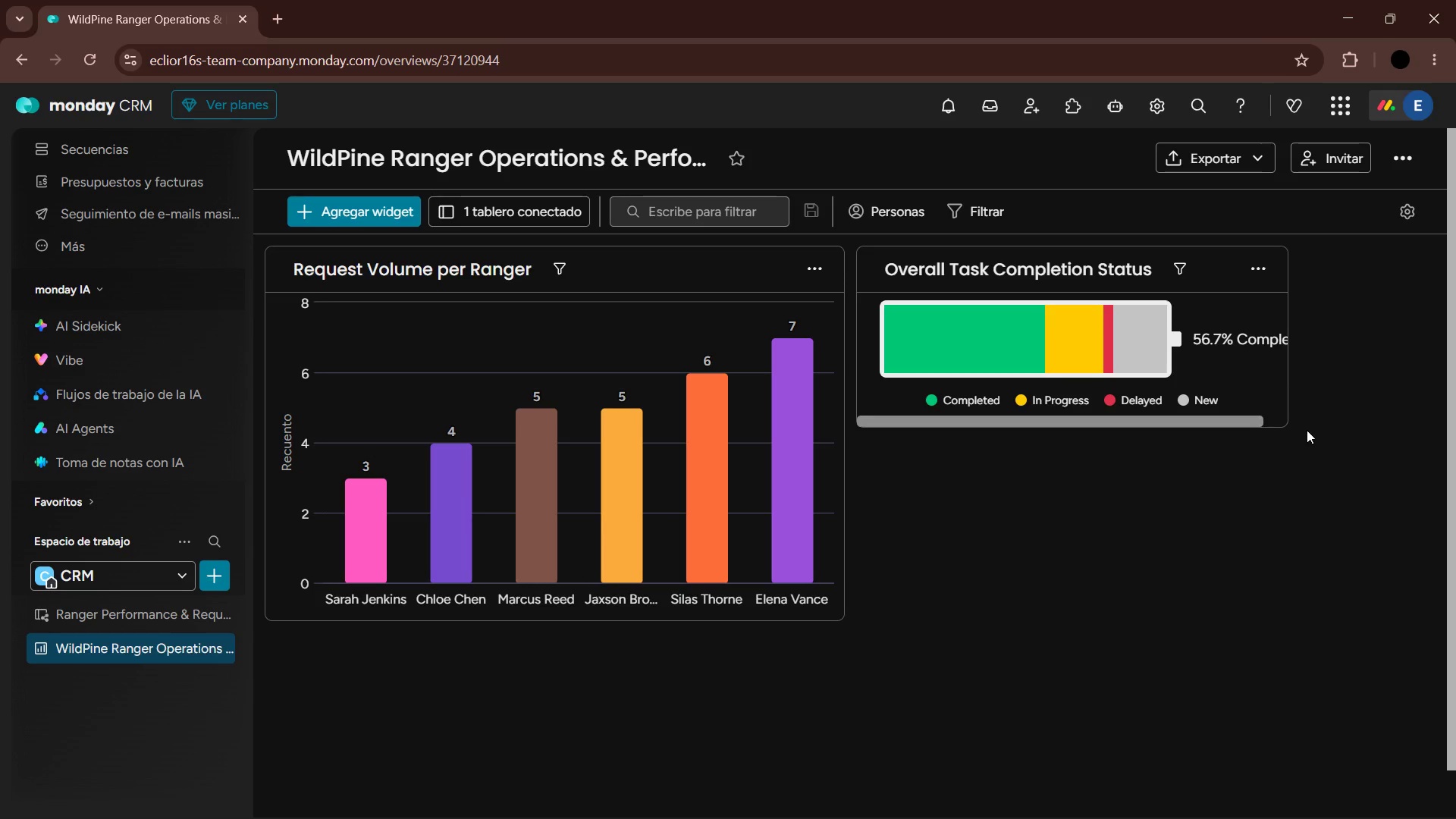 
left_click_drag(start_coordinate=[1292, 425], to_coordinate=[1445, 392])
 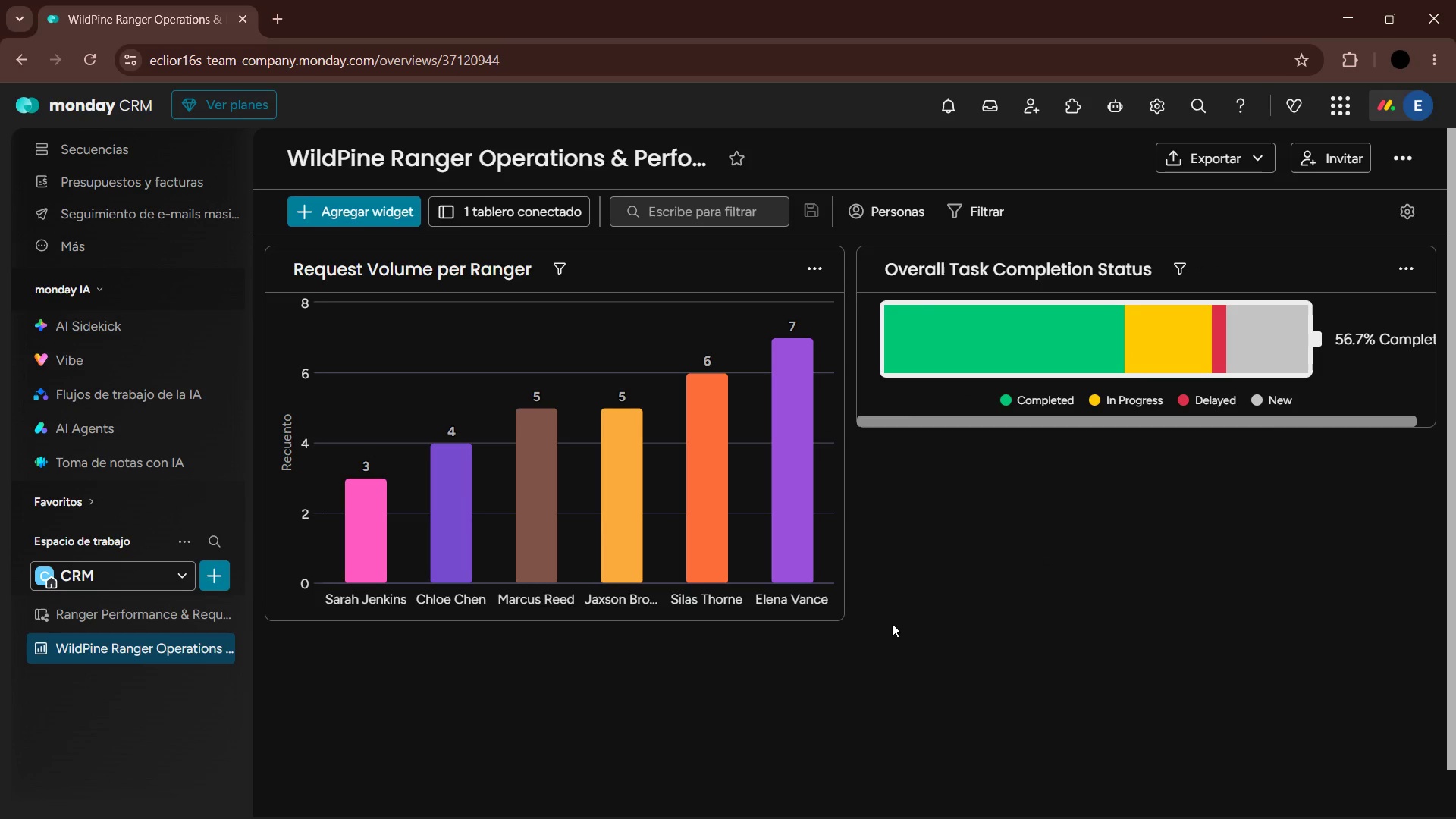 
left_click_drag(start_coordinate=[839, 616], to_coordinate=[797, 614])
 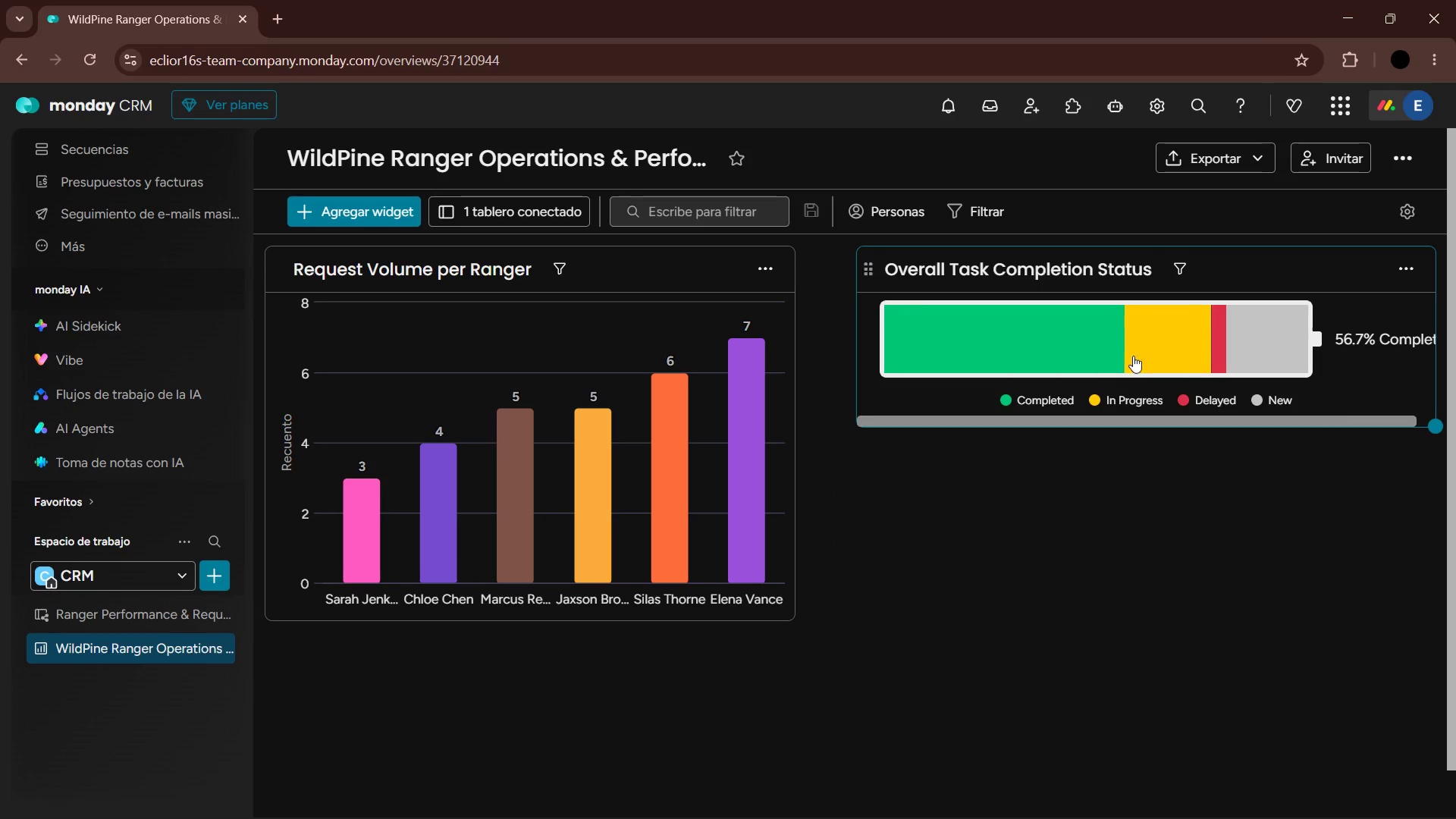 
left_click_drag(start_coordinate=[868, 271], to_coordinate=[824, 278])
 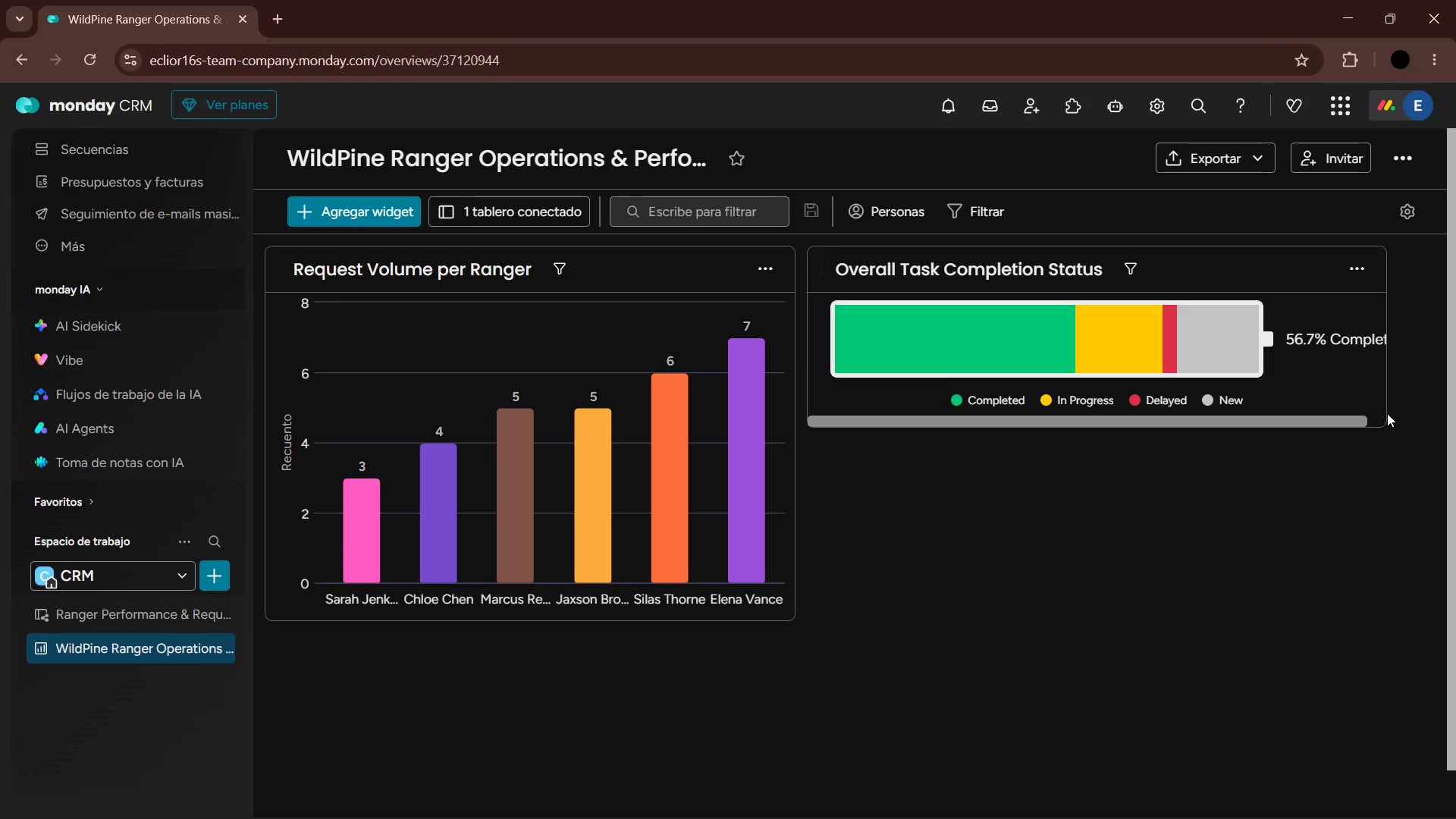 
left_click_drag(start_coordinate=[1383, 419], to_coordinate=[1439, 421])